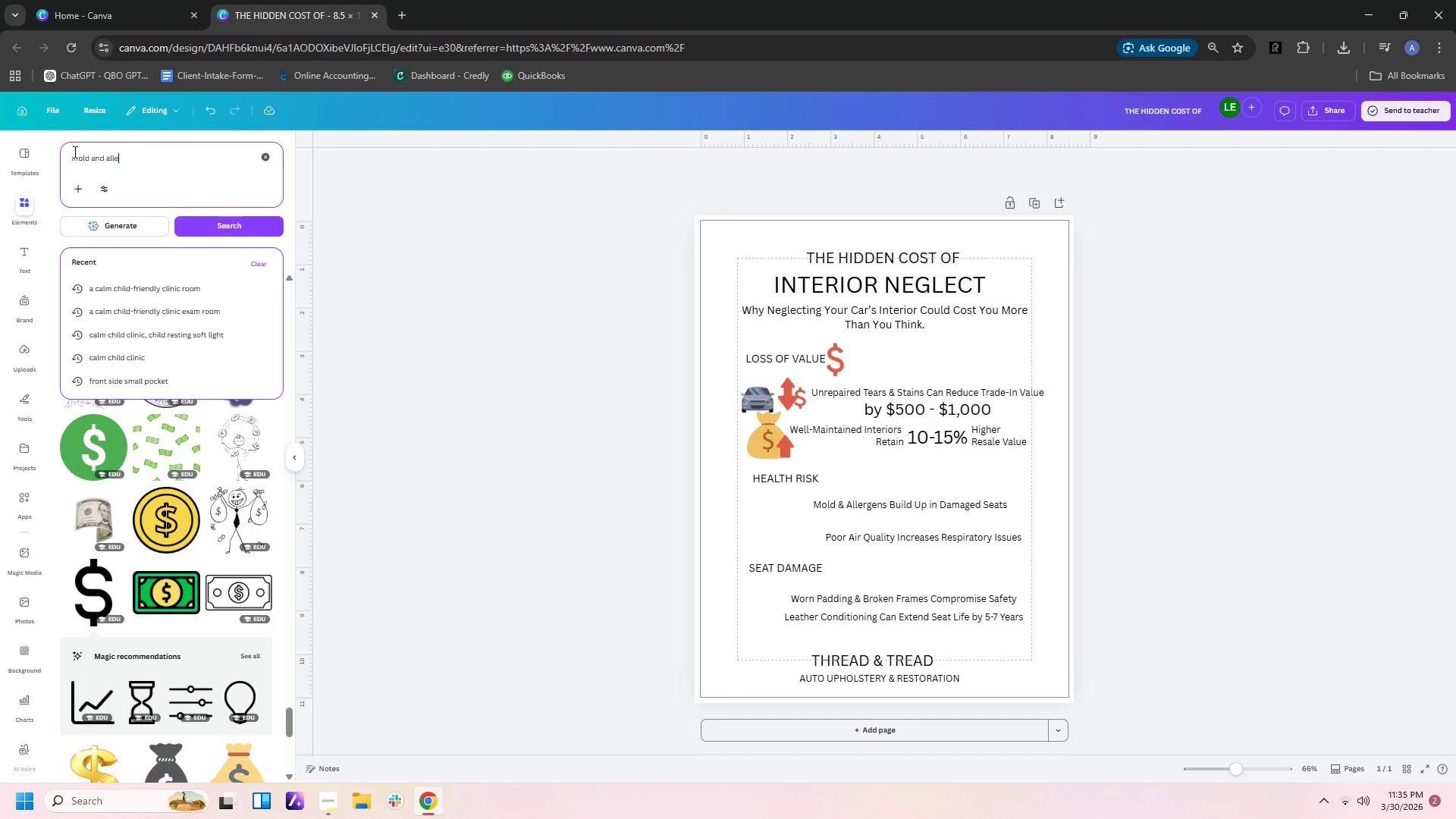 
key(Enter)
 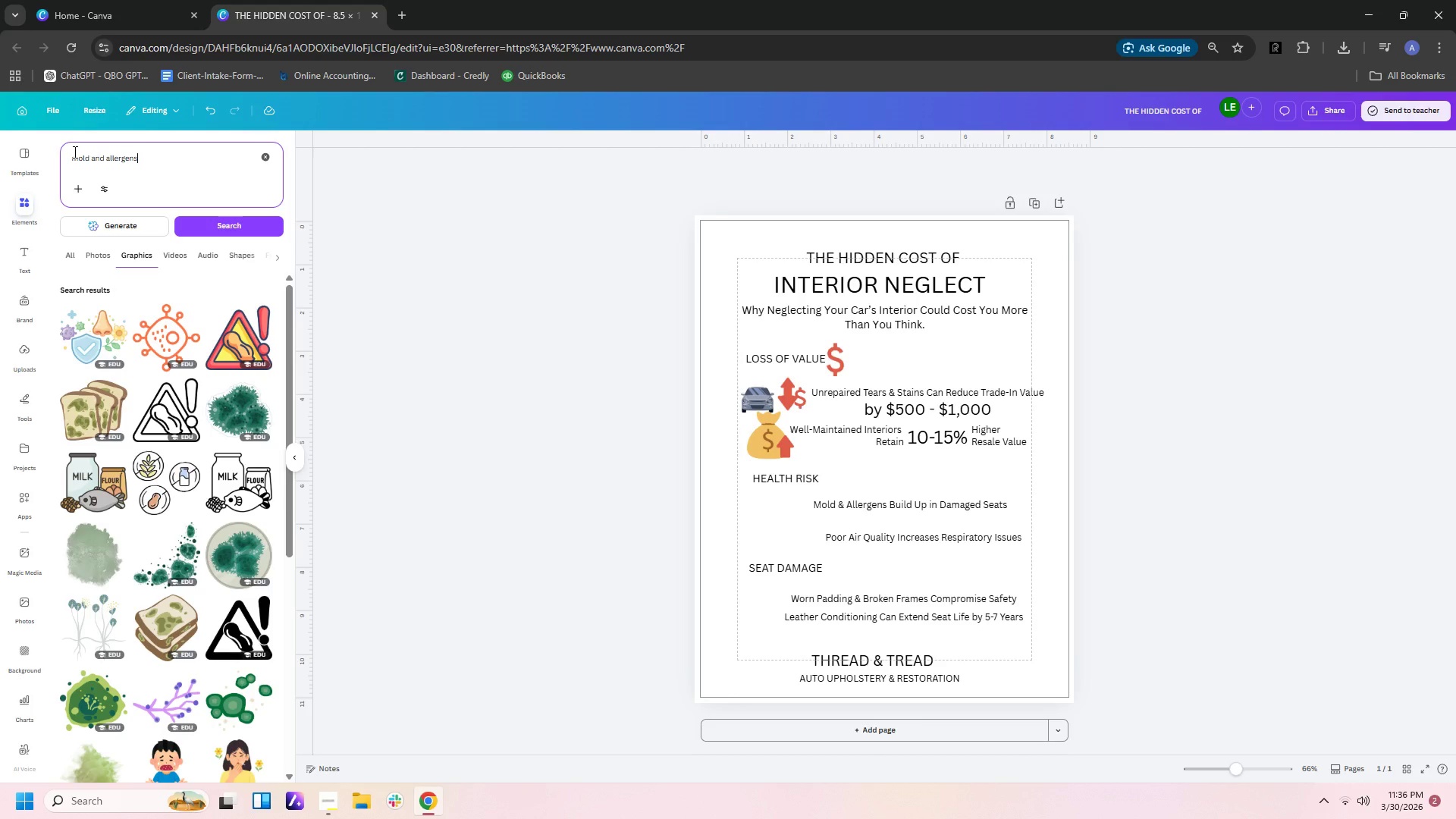 
wait(45.8)
 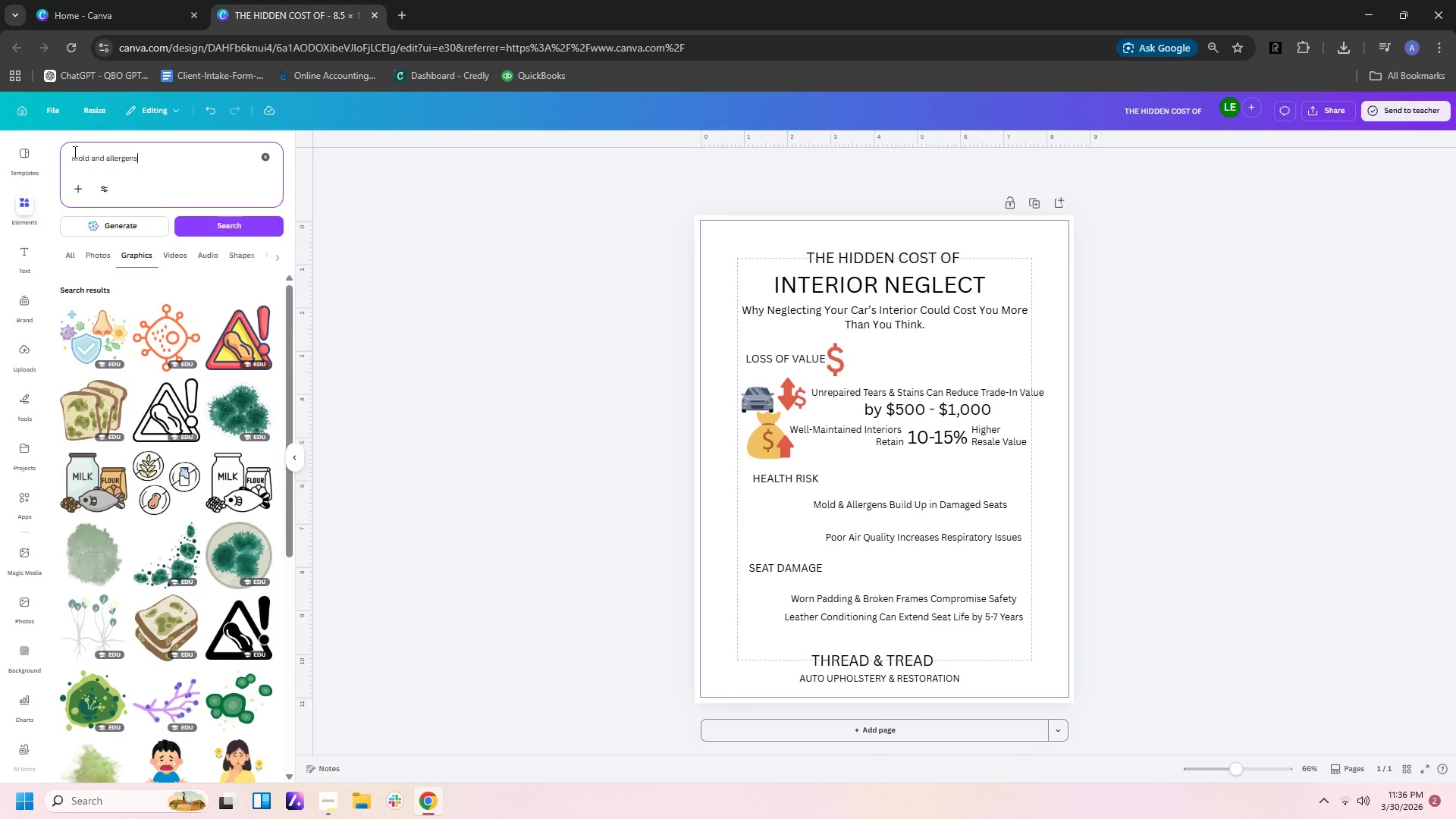 
left_click([1007, 240])
 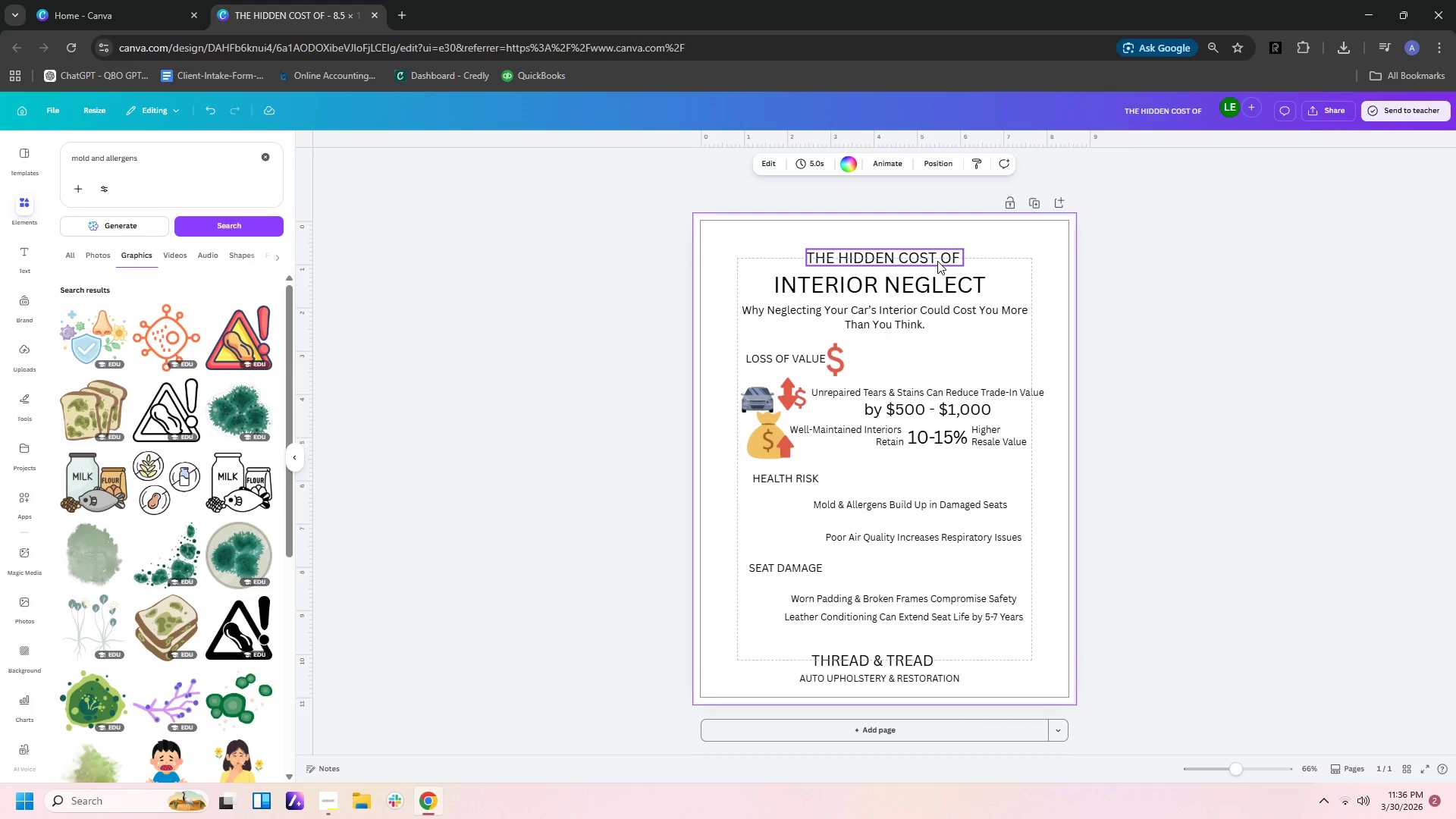 
left_click([937, 255])
 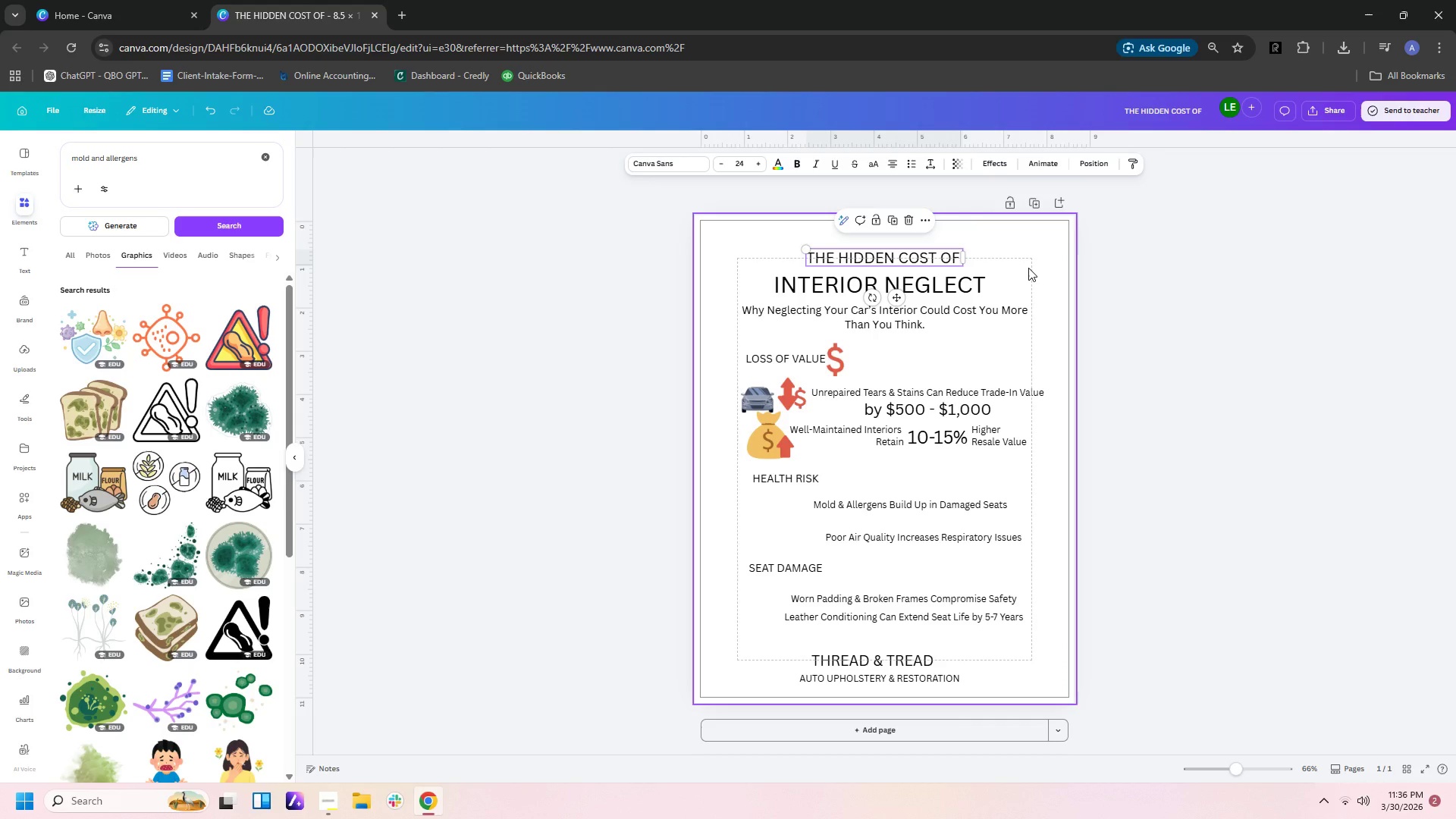 
left_click([1028, 268])
 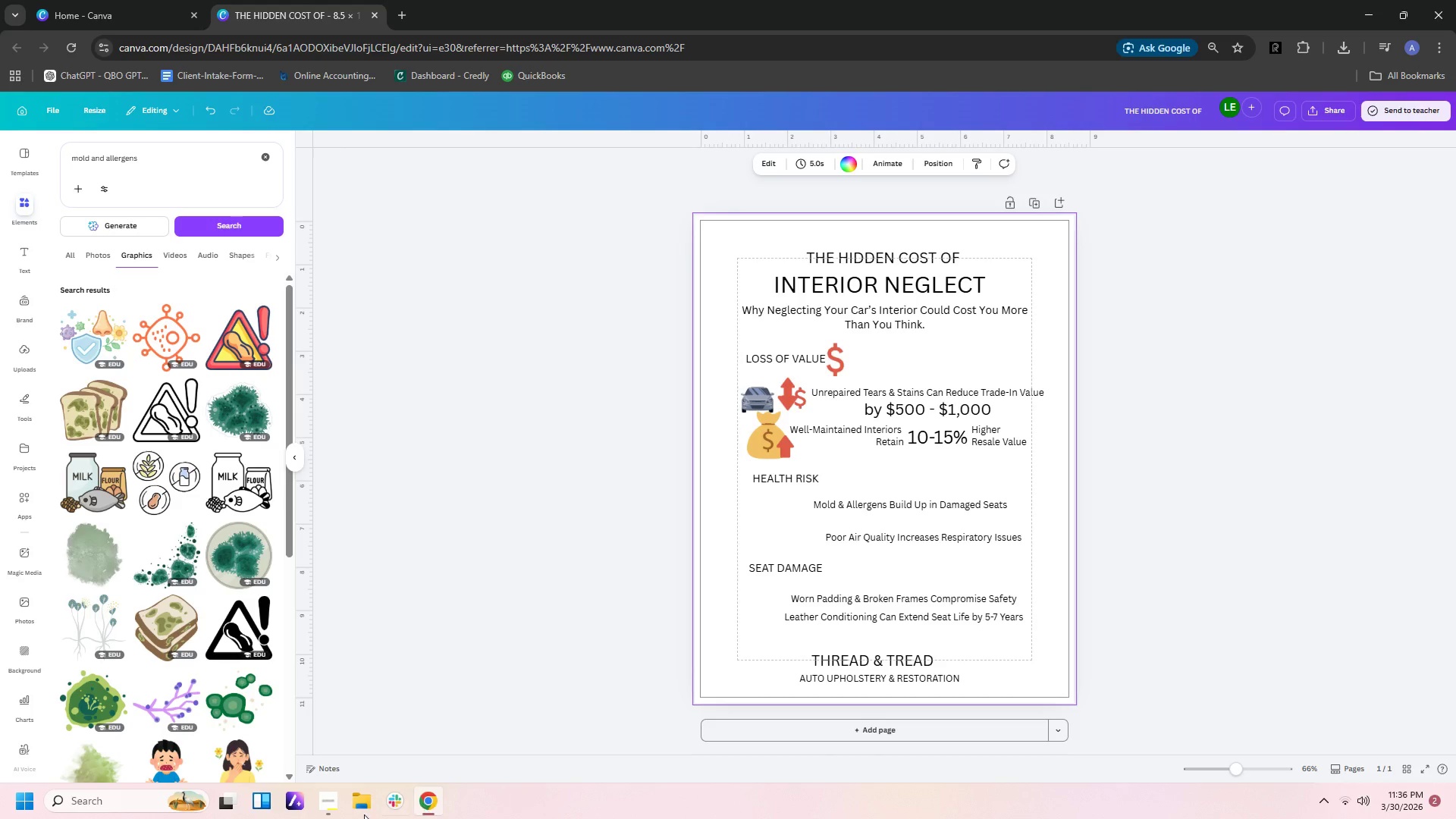 
left_click([339, 804])